 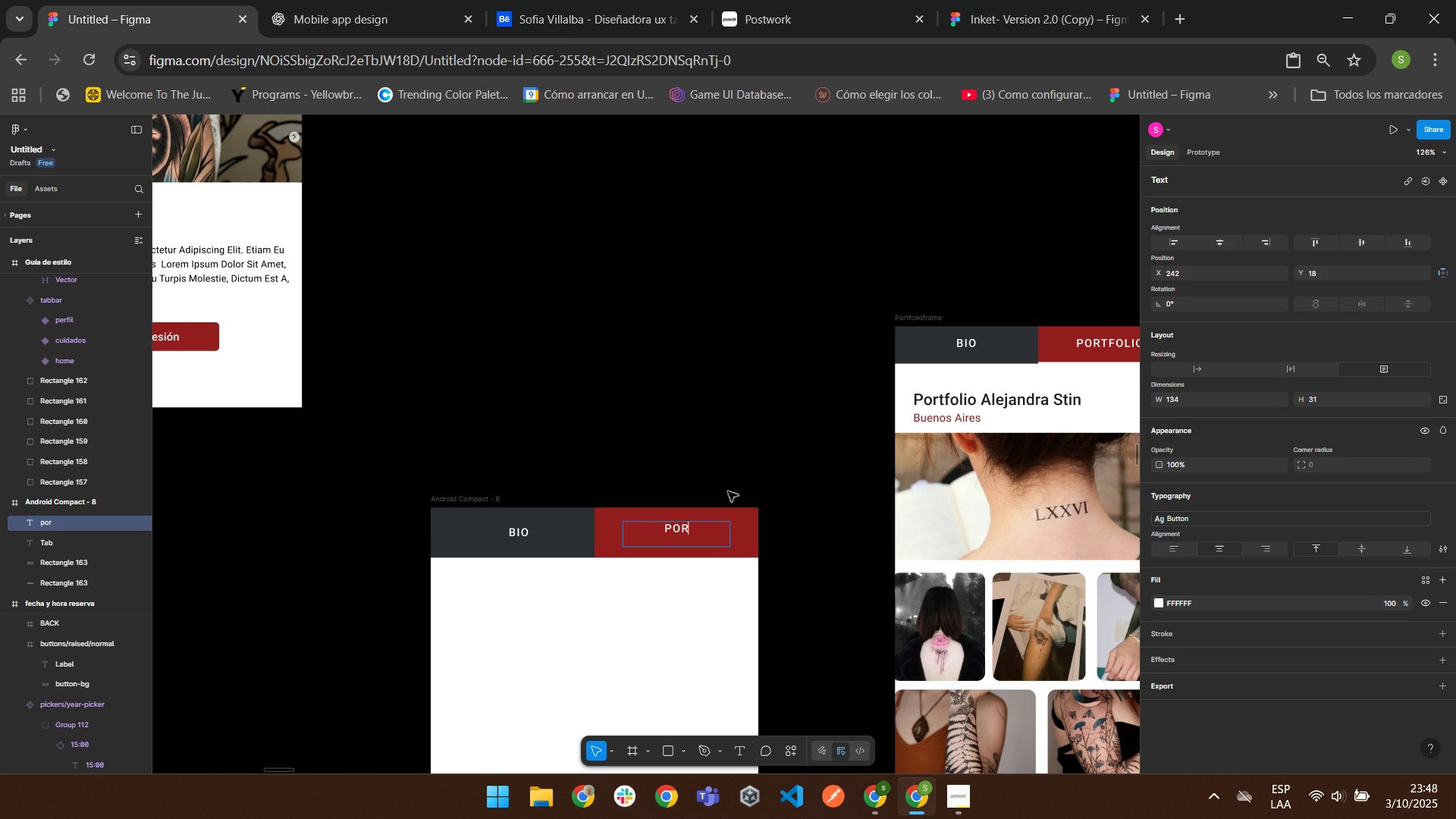 
type(z)
key(Backspace)
type(folio)
 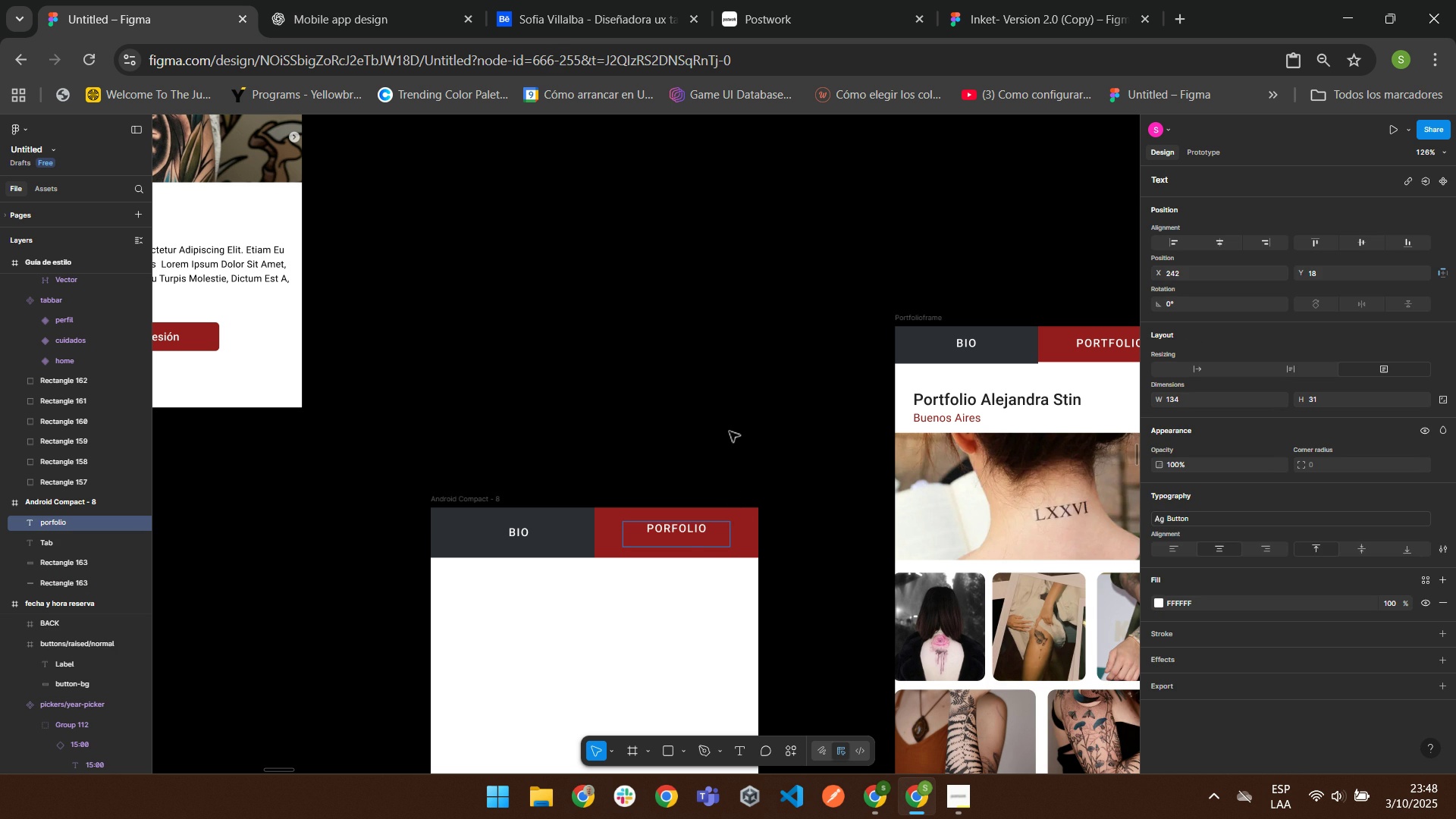 
left_click([729, 431])
 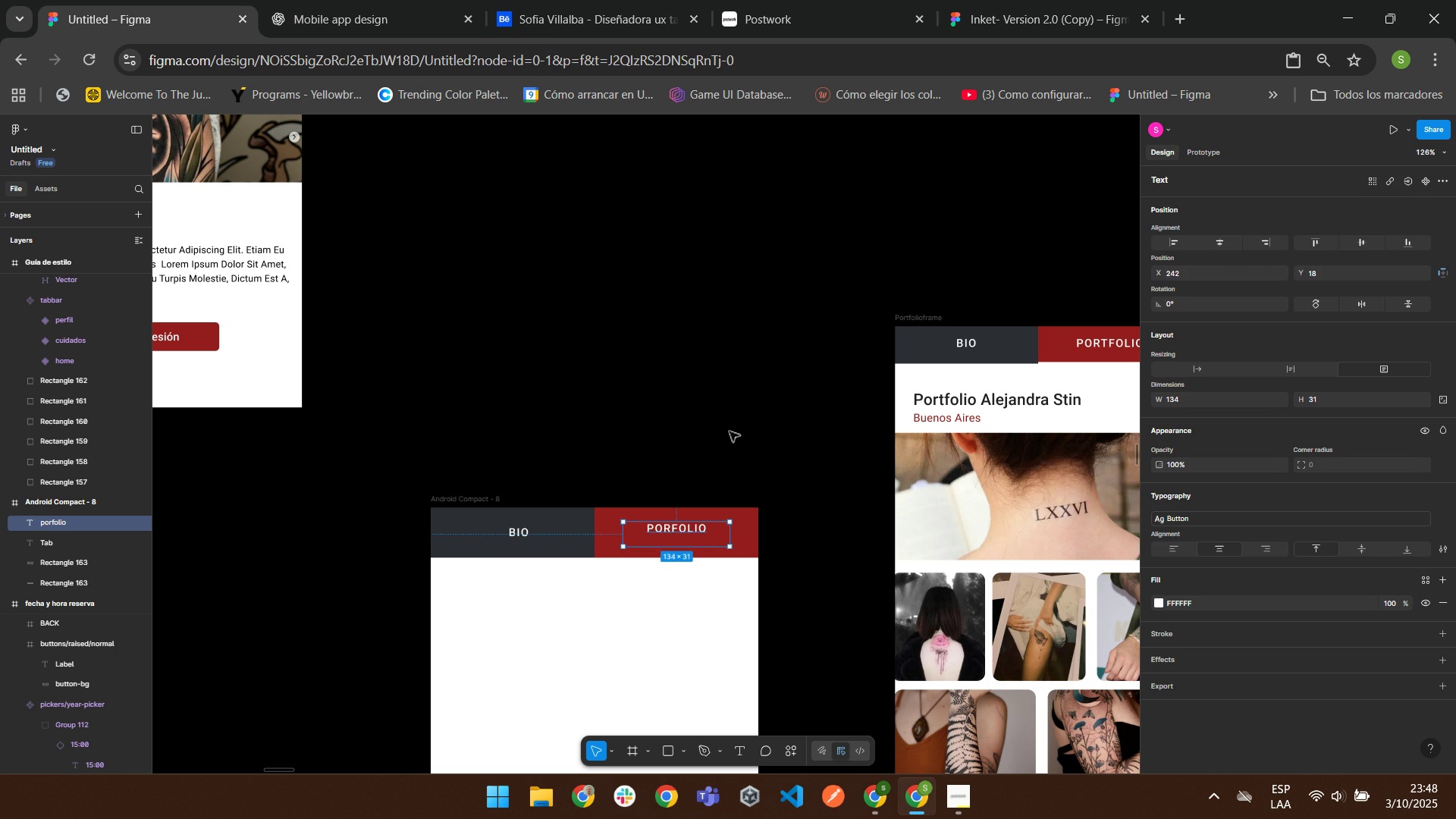 
left_click([729, 431])
 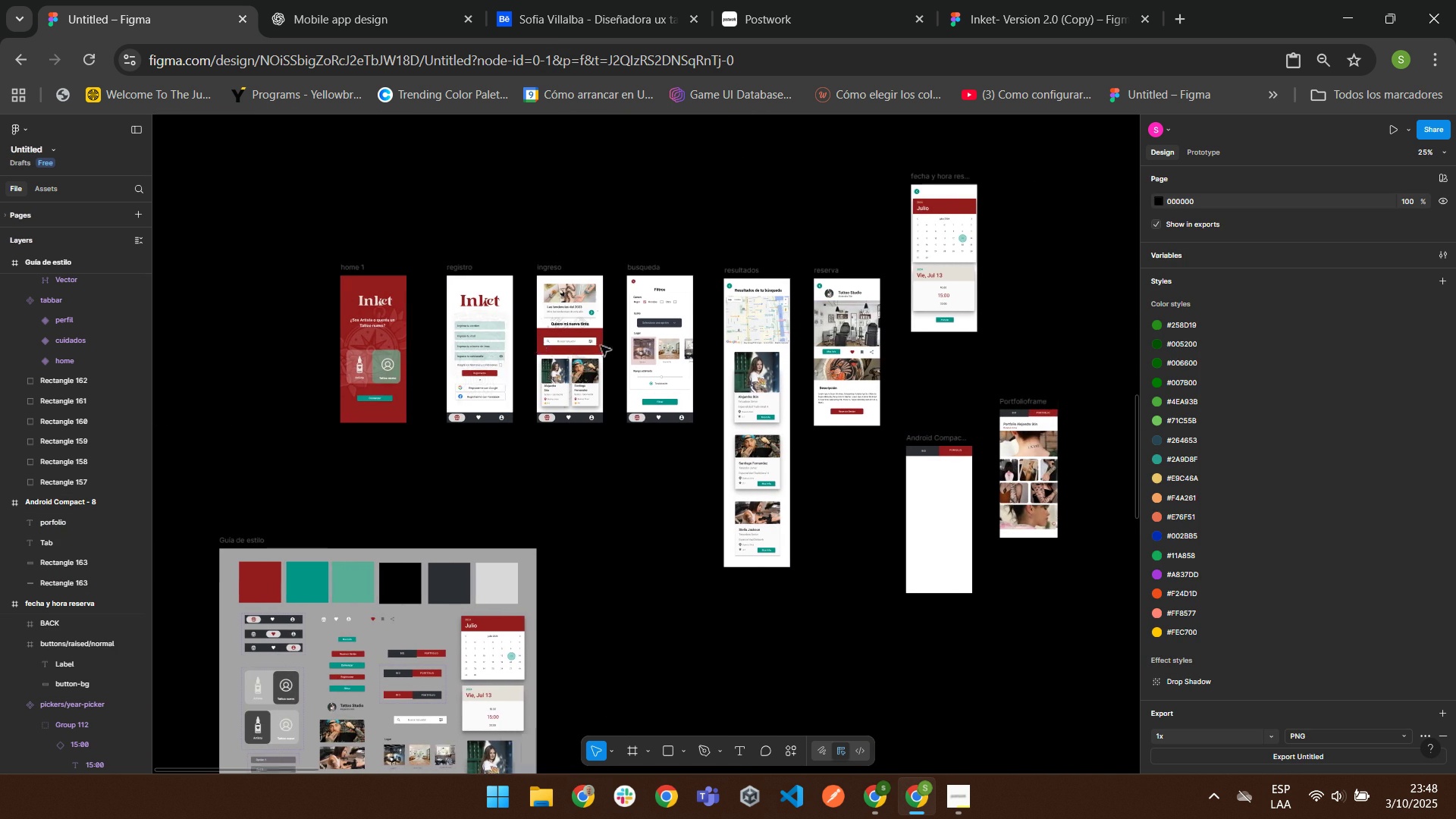 
wait(6.61)
 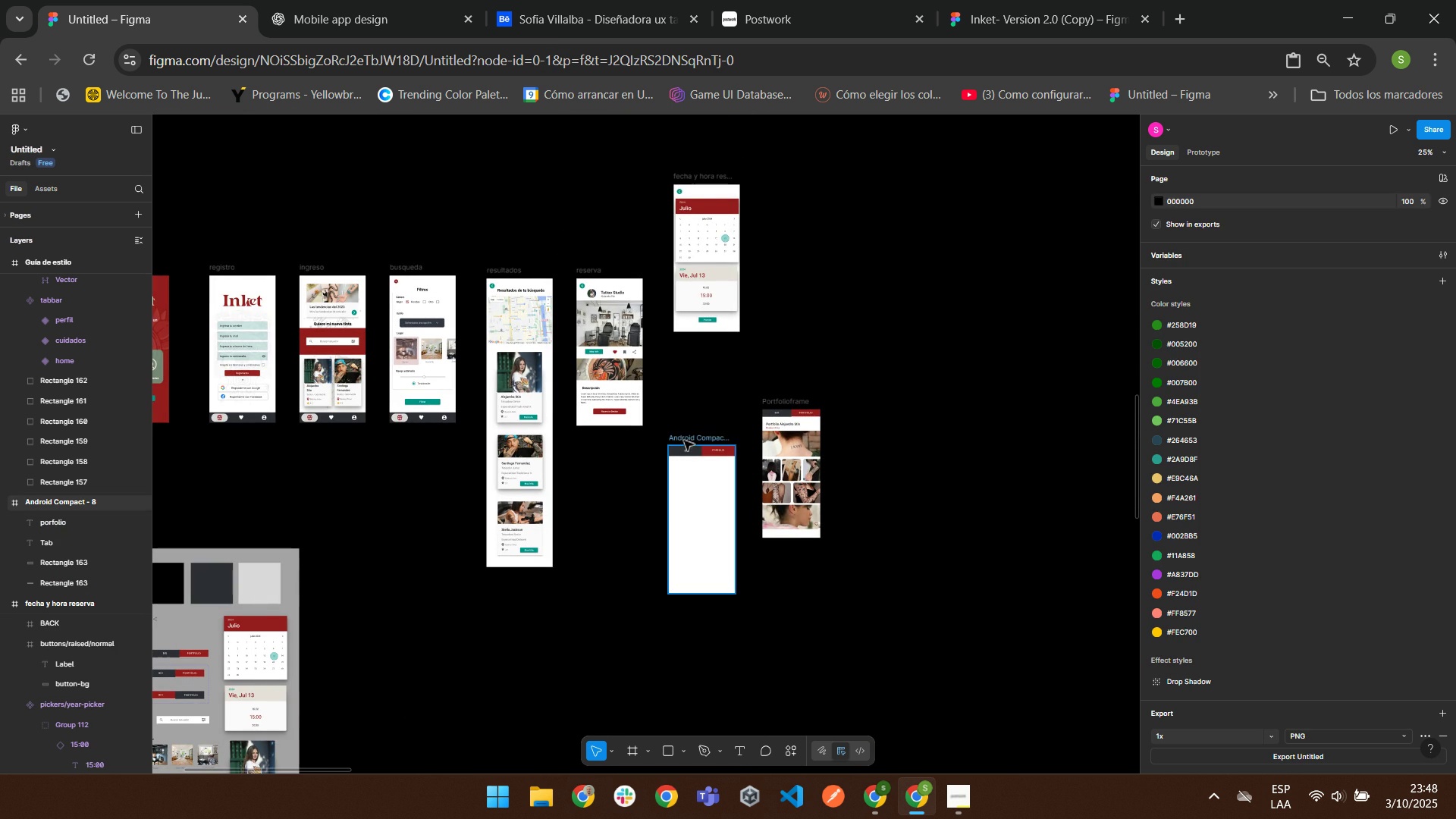 
left_click([794, 453])